 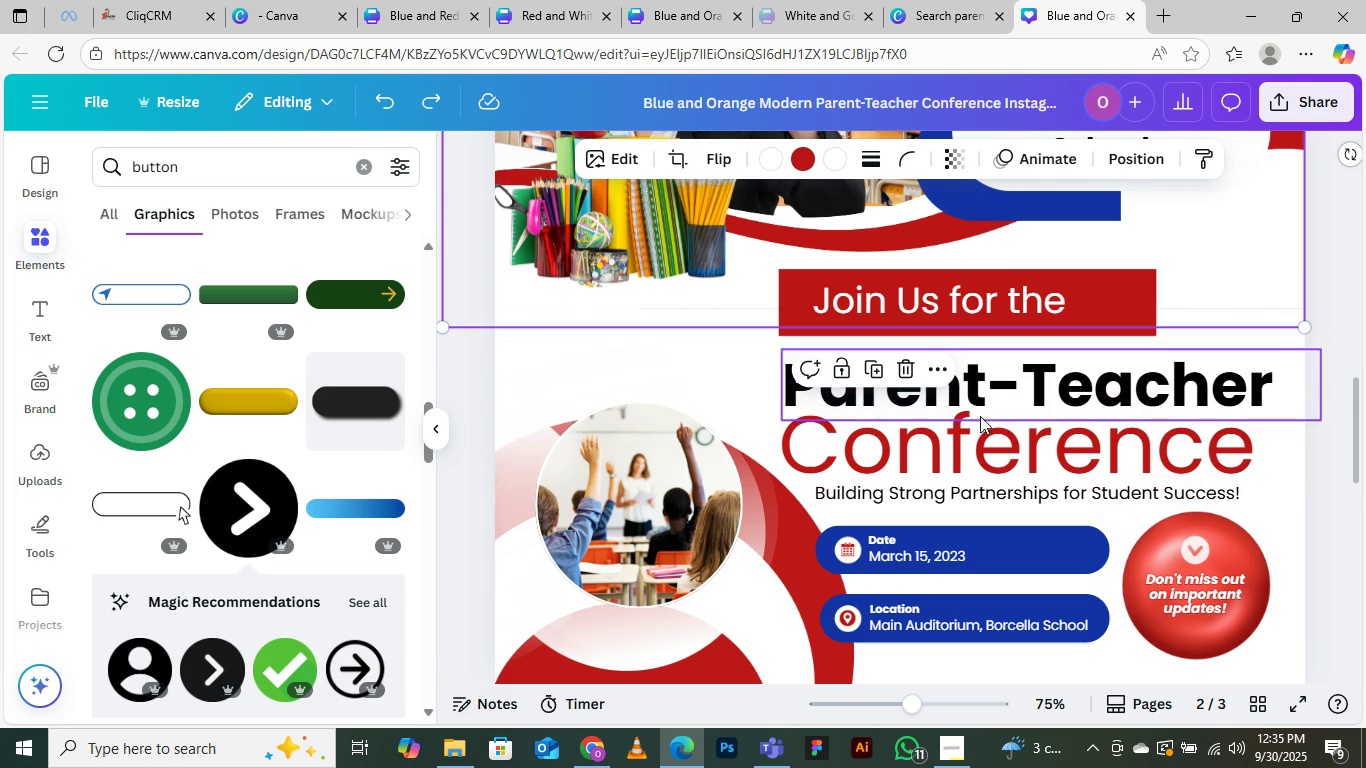 
left_click([451, 350])
 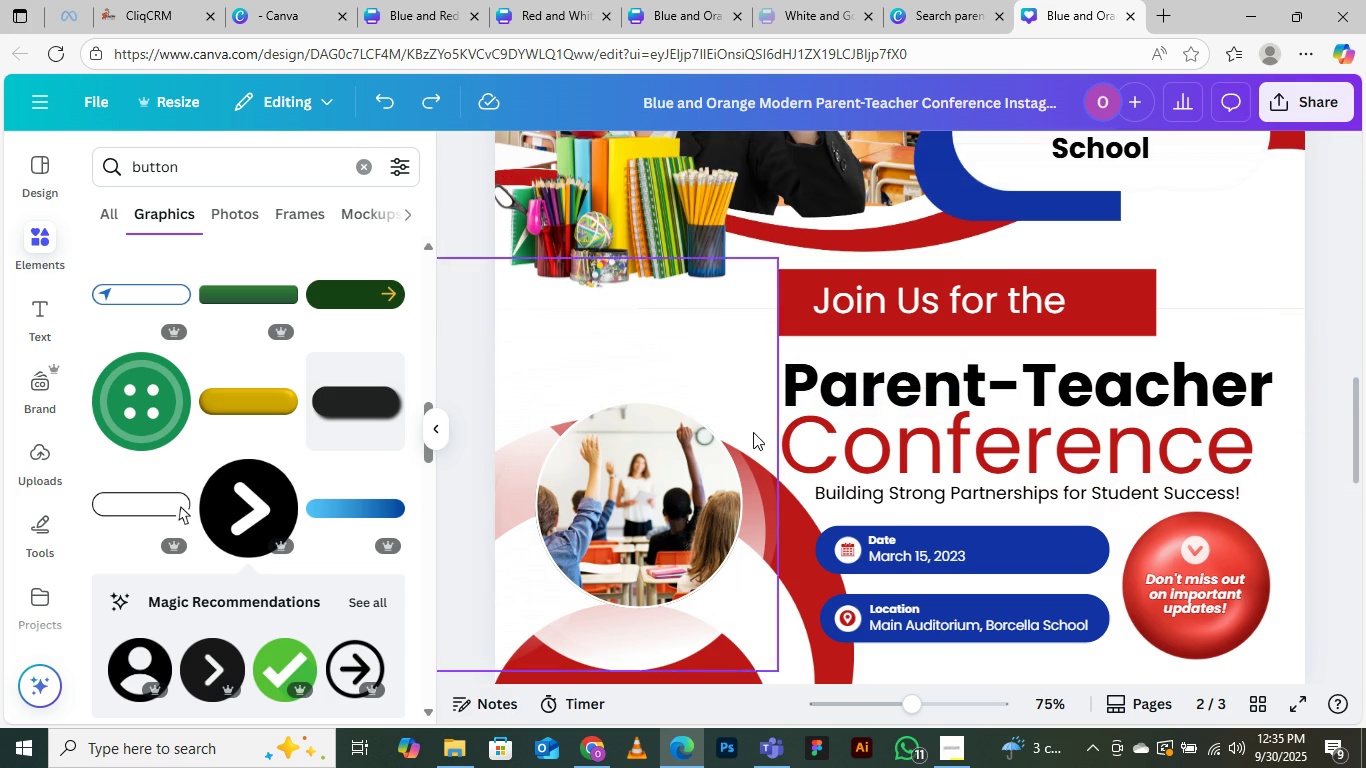 
scroll: coordinate [755, 432], scroll_direction: up, amount: 5.0
 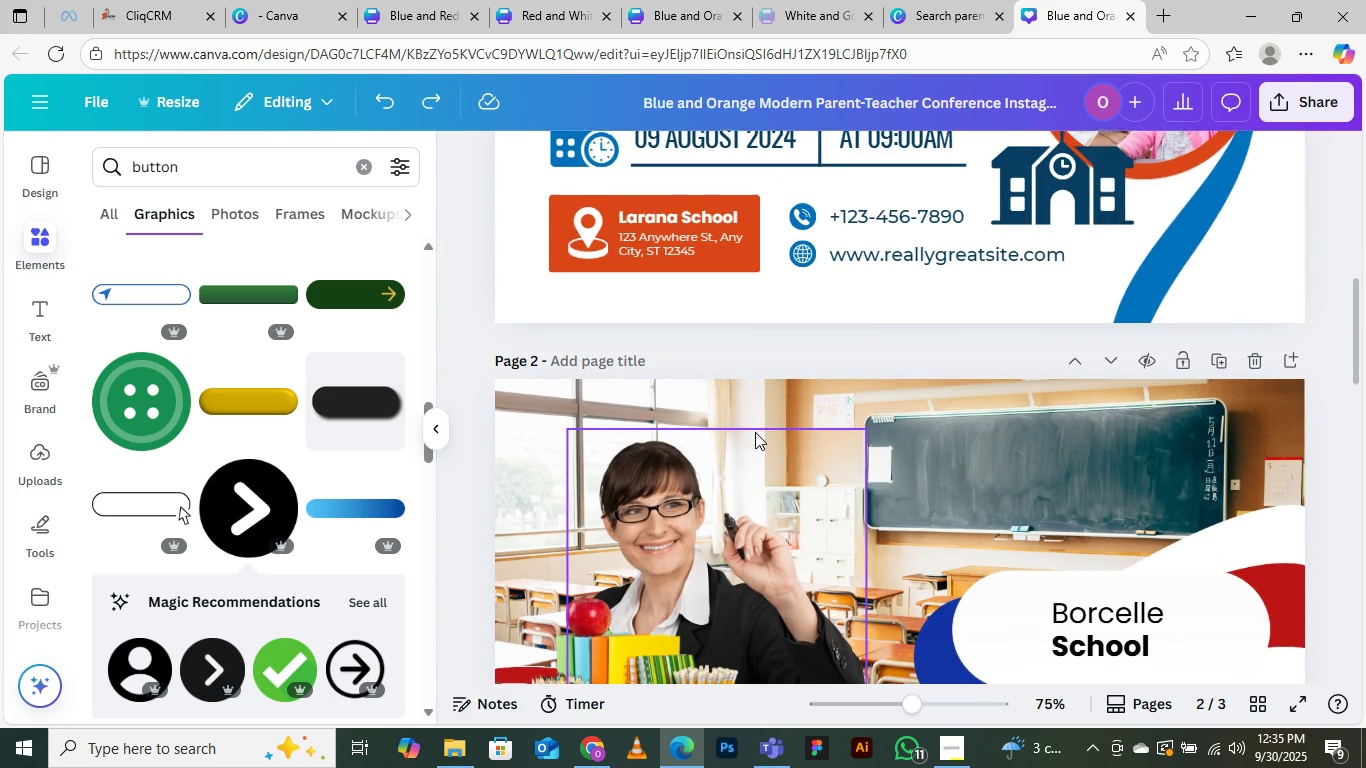 
scroll: coordinate [902, 451], scroll_direction: down, amount: 3.0
 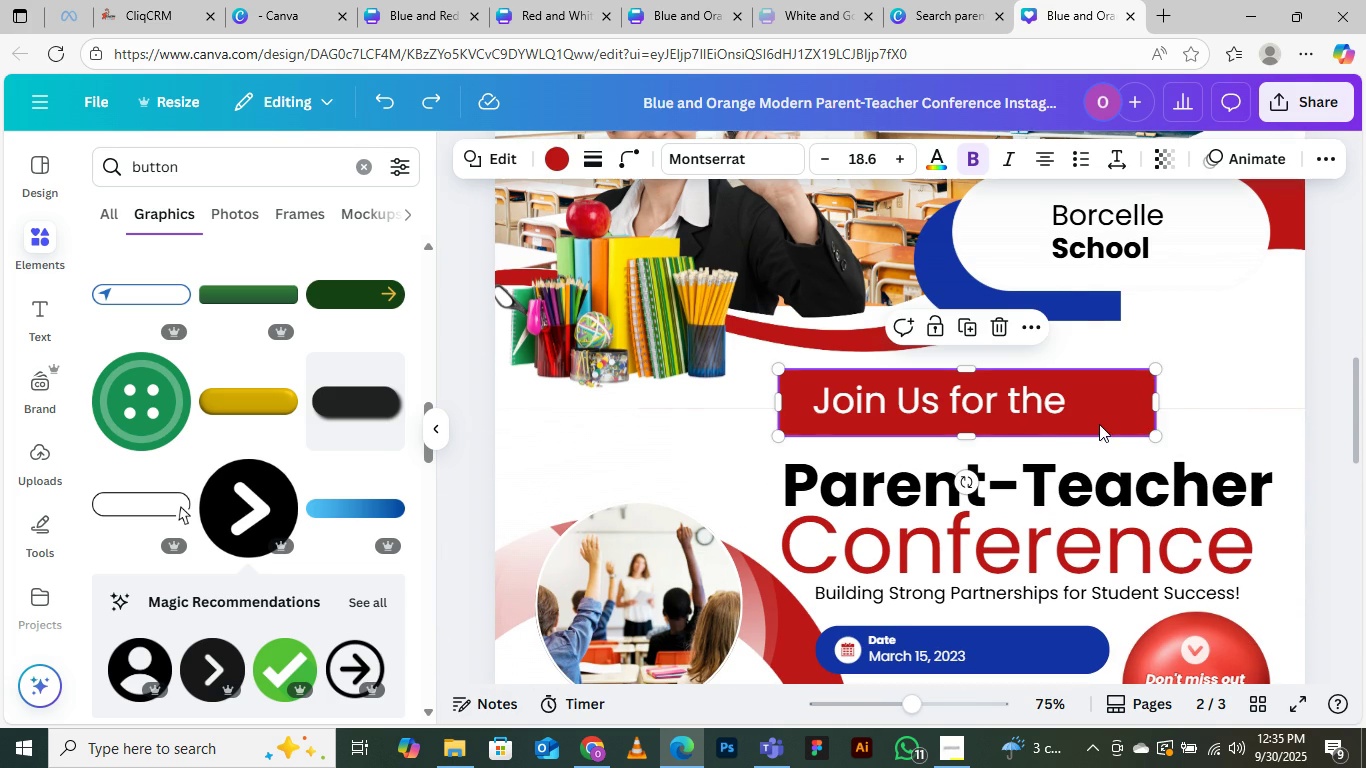 
left_click([1099, 424])